 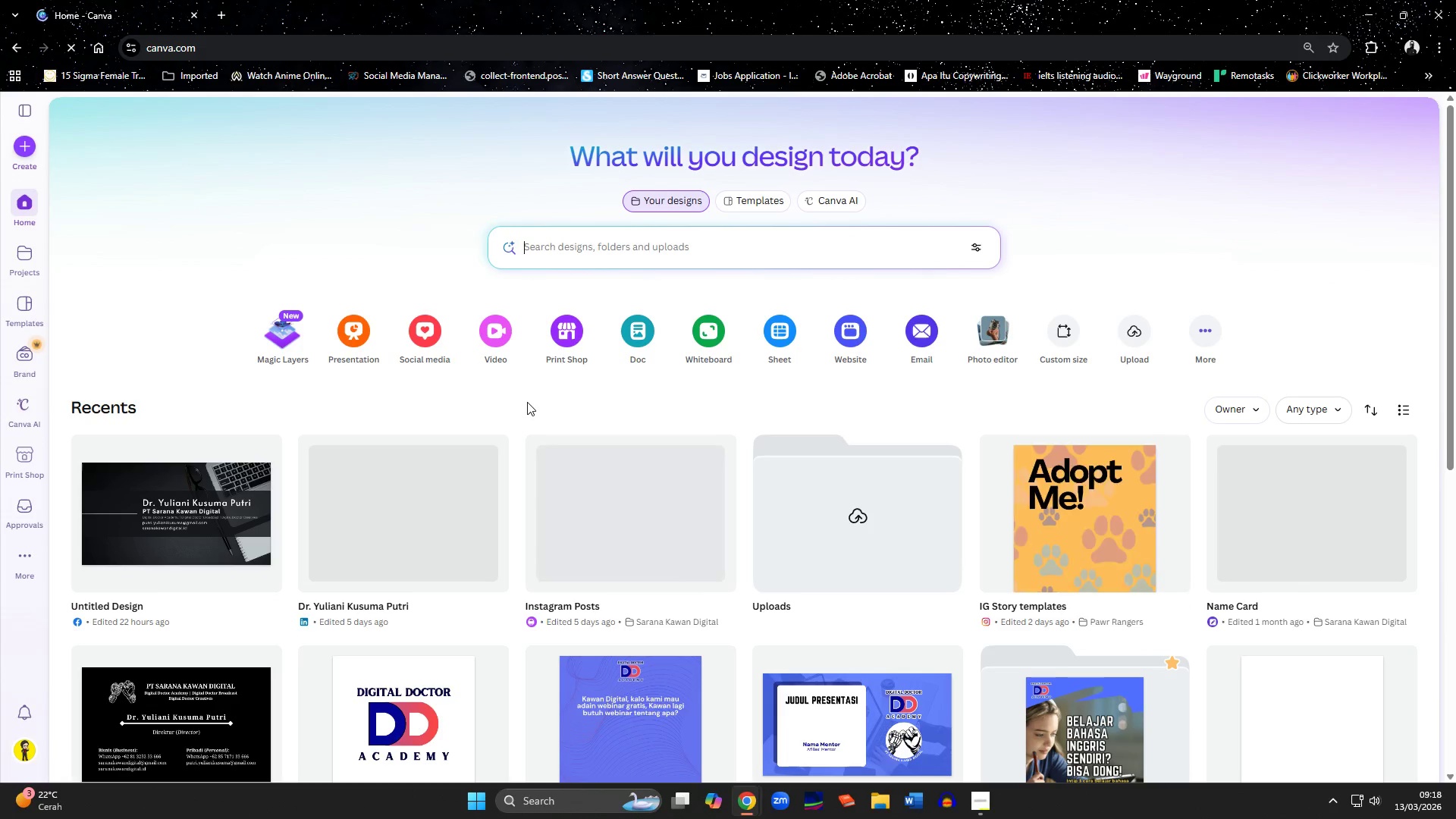 
left_click([36, 265])
 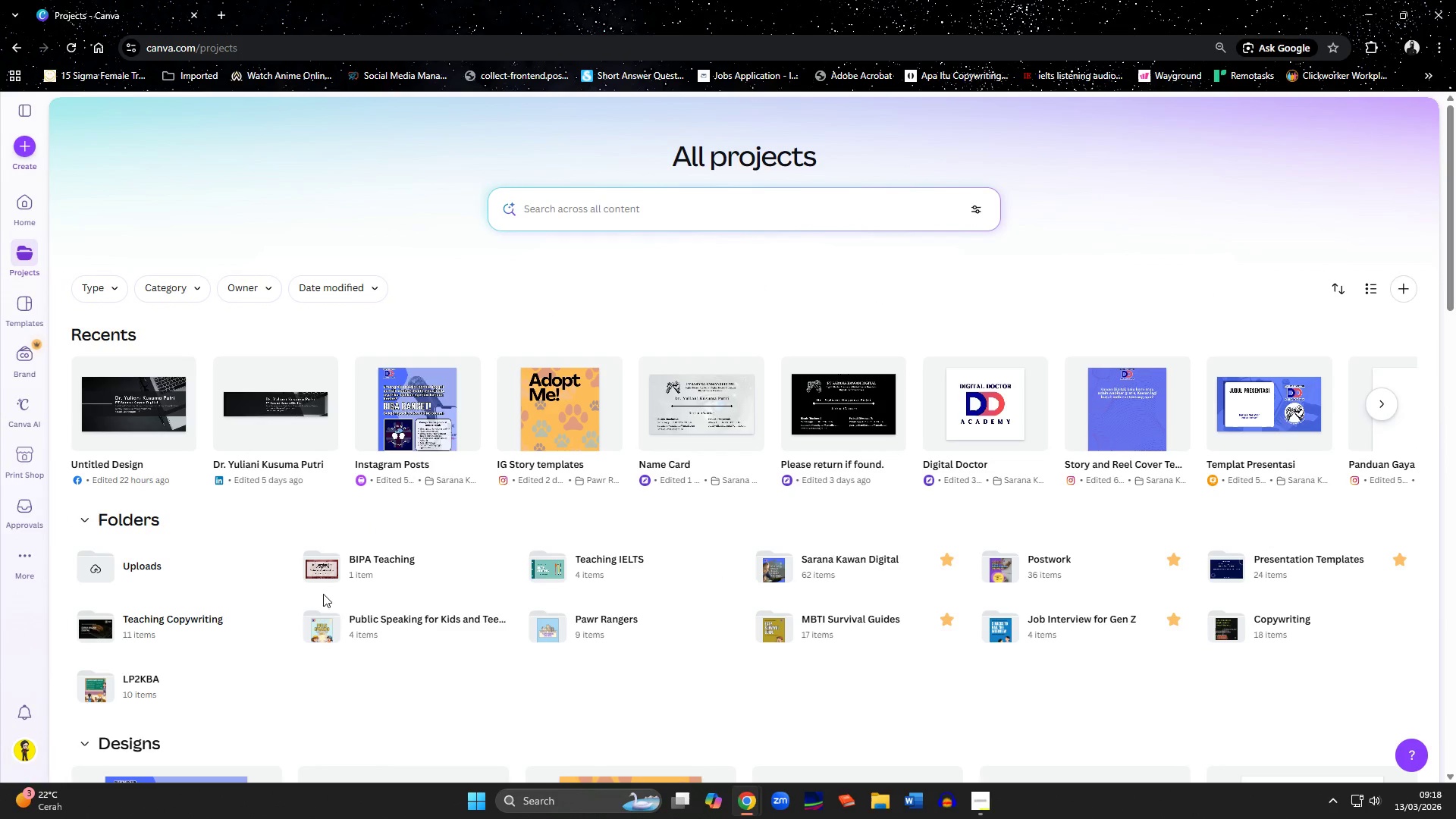 
left_click([1030, 575])
 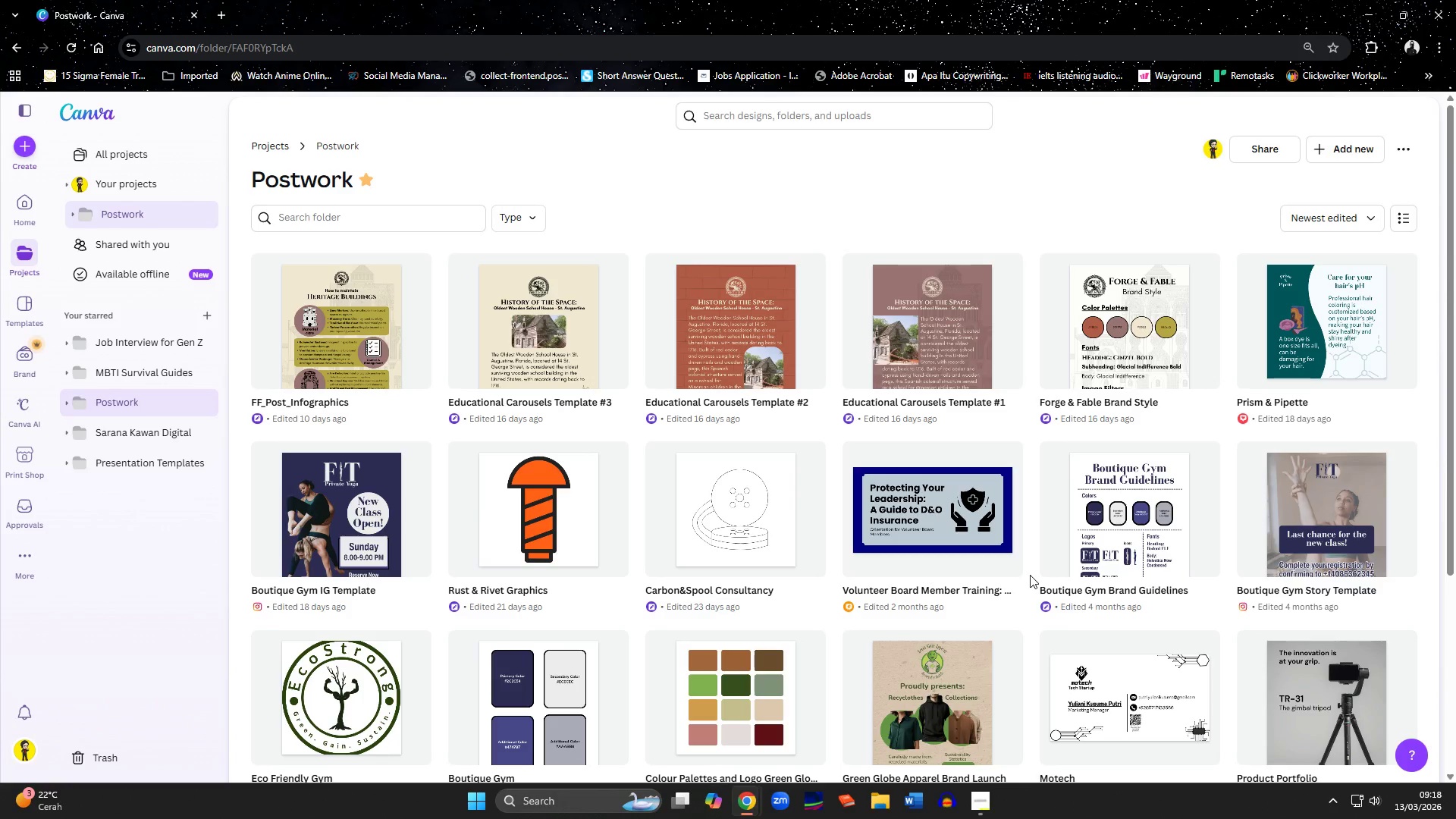 
wait(11.64)
 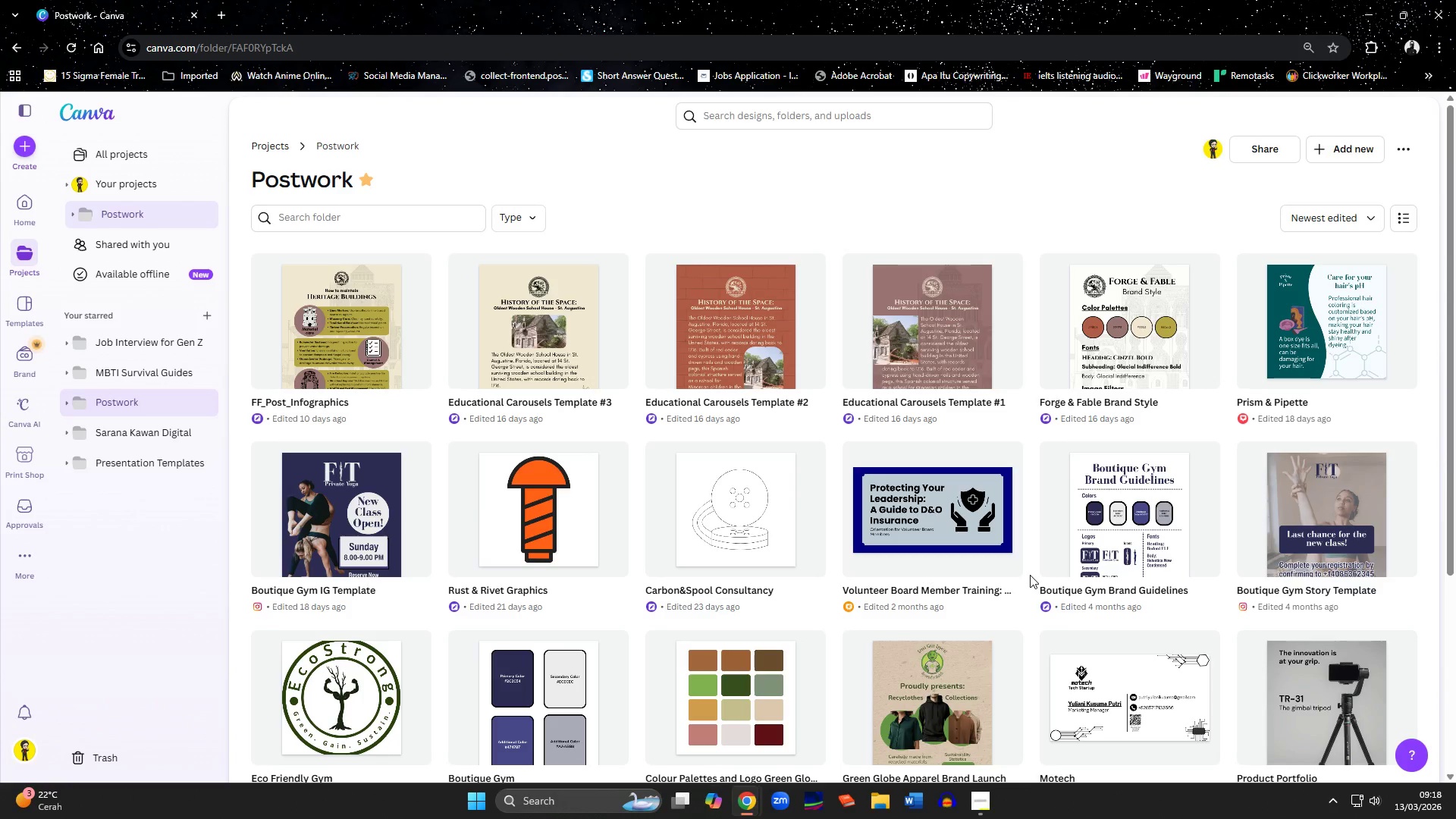 
left_click([1134, 344])
 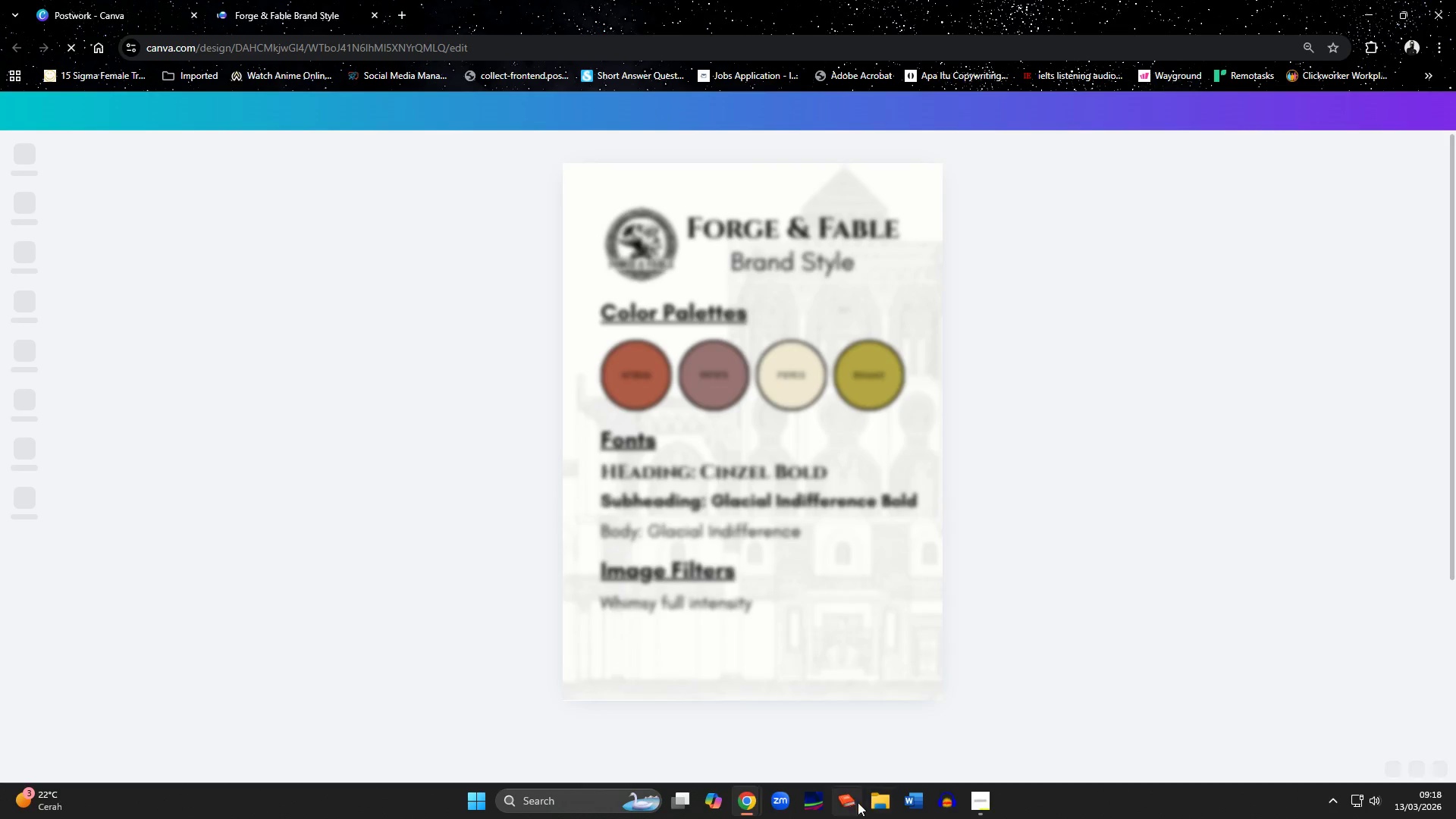 
left_click([987, 806])